 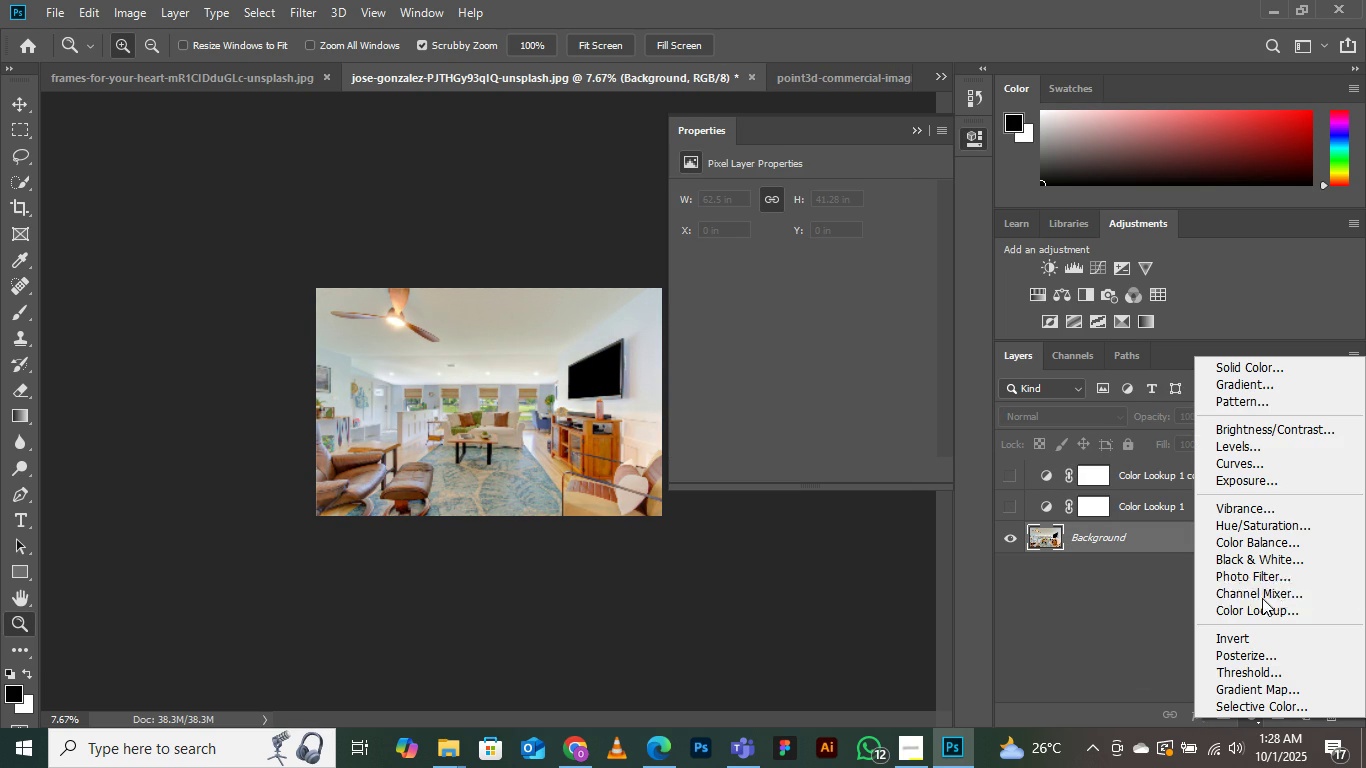 
left_click([1237, 610])
 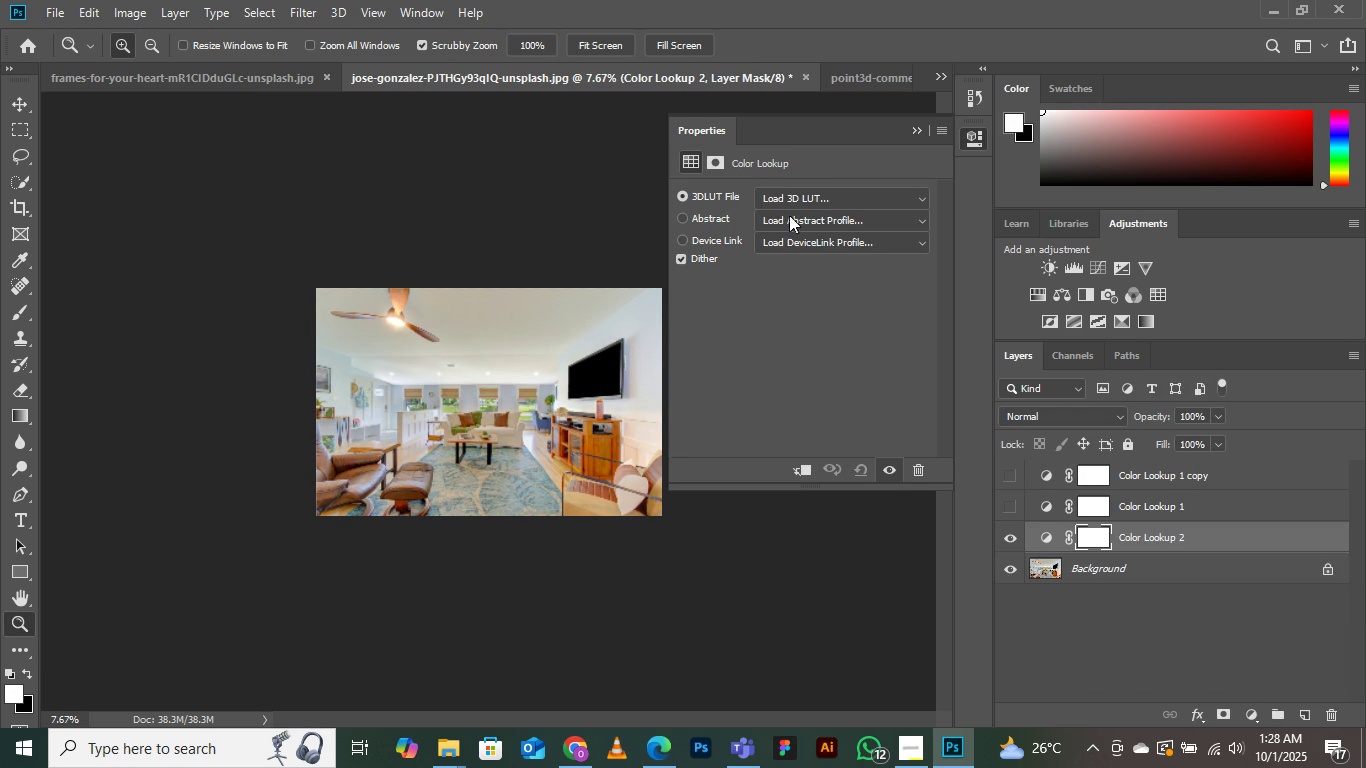 
mouse_move([798, 173])
 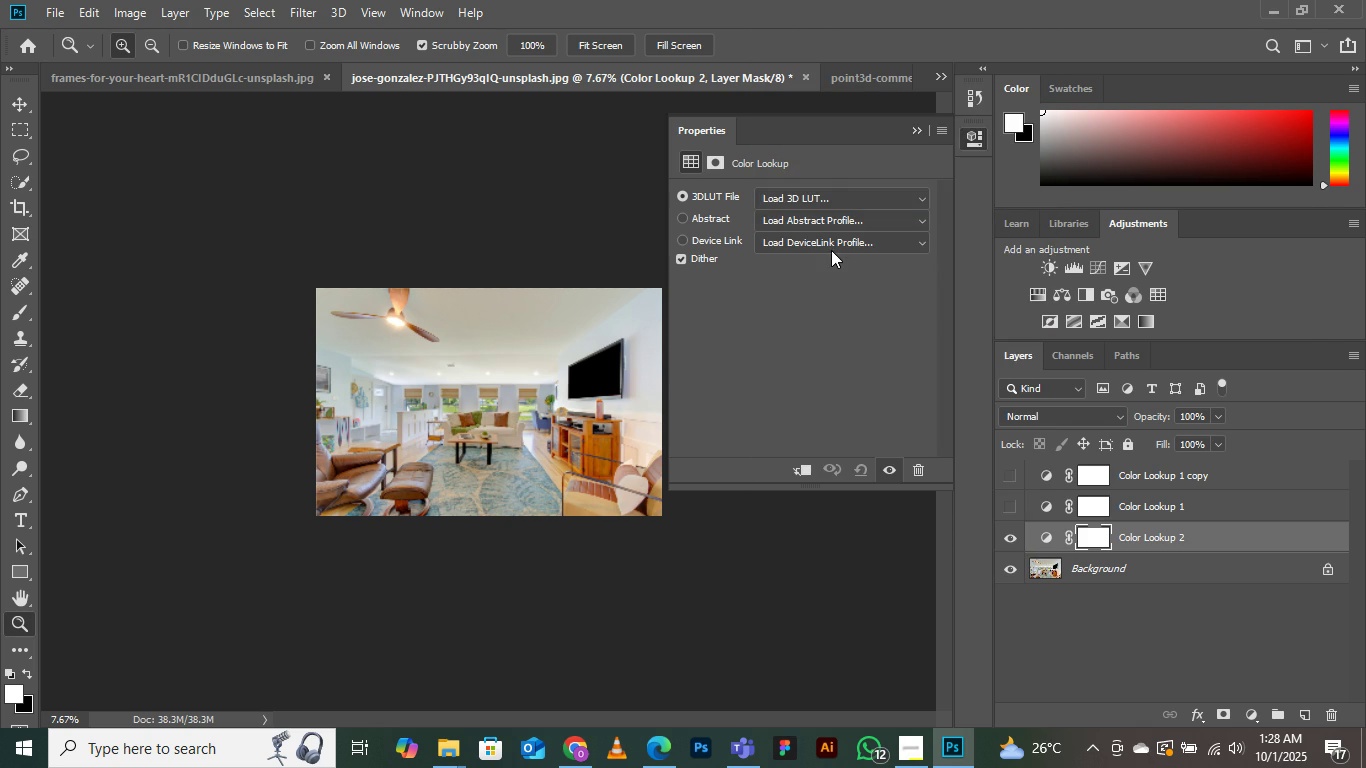 
left_click([793, 196])
 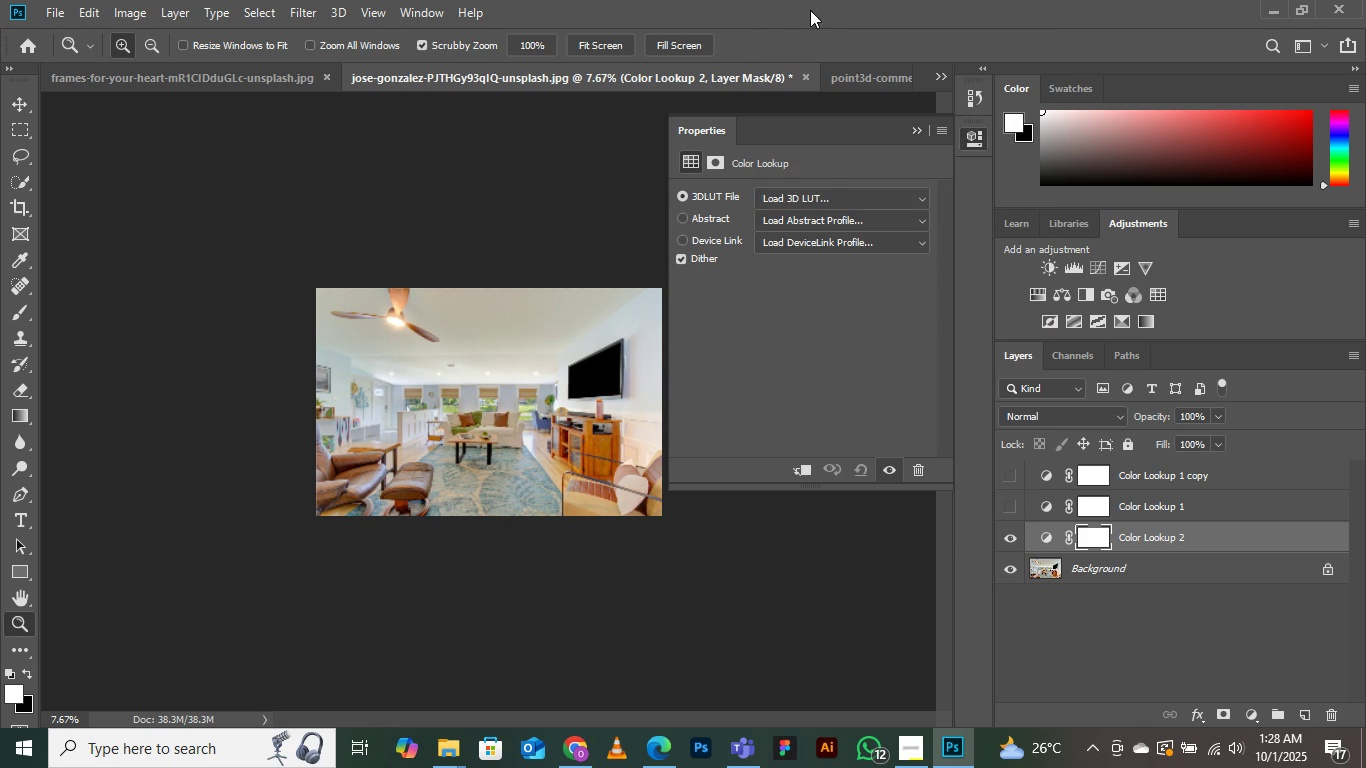 
left_click([810, 10])
 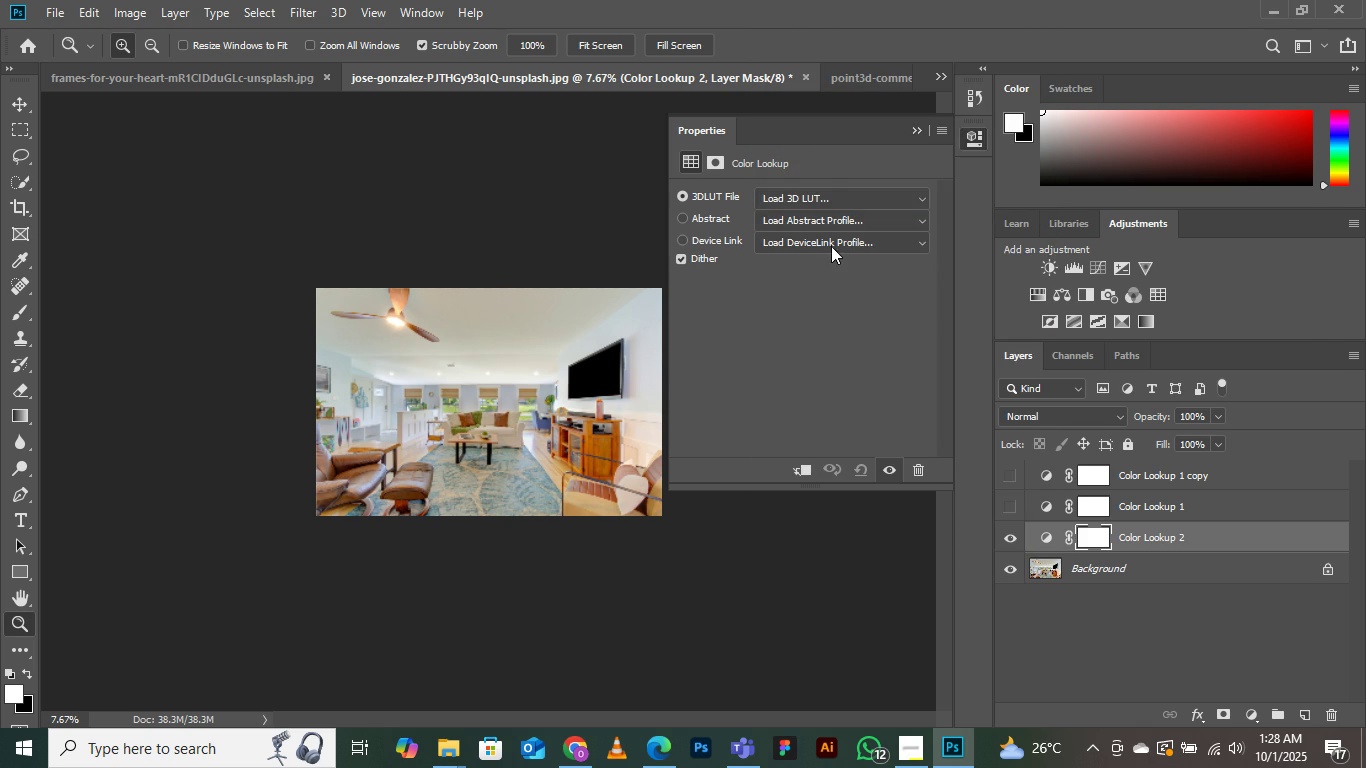 
mouse_move([852, 239])
 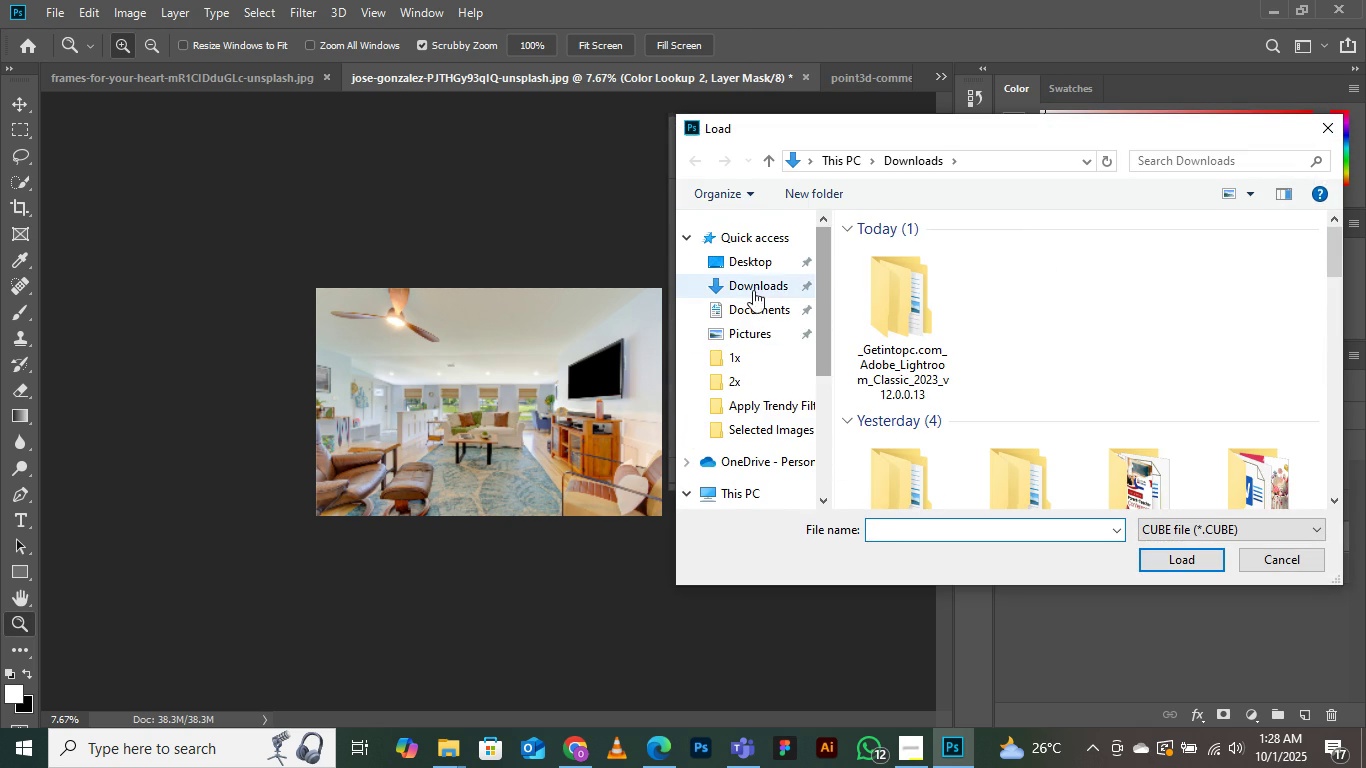 
left_click([758, 268])
 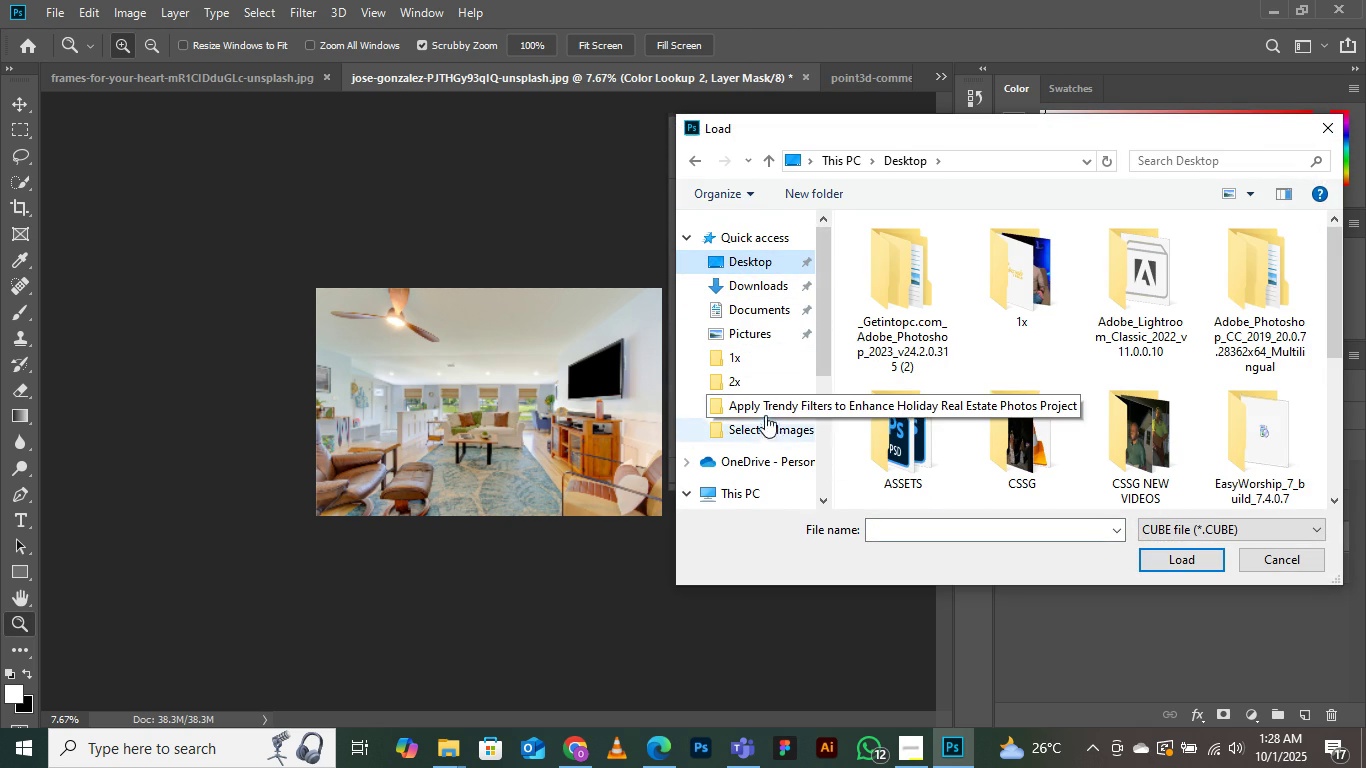 
left_click([768, 406])
 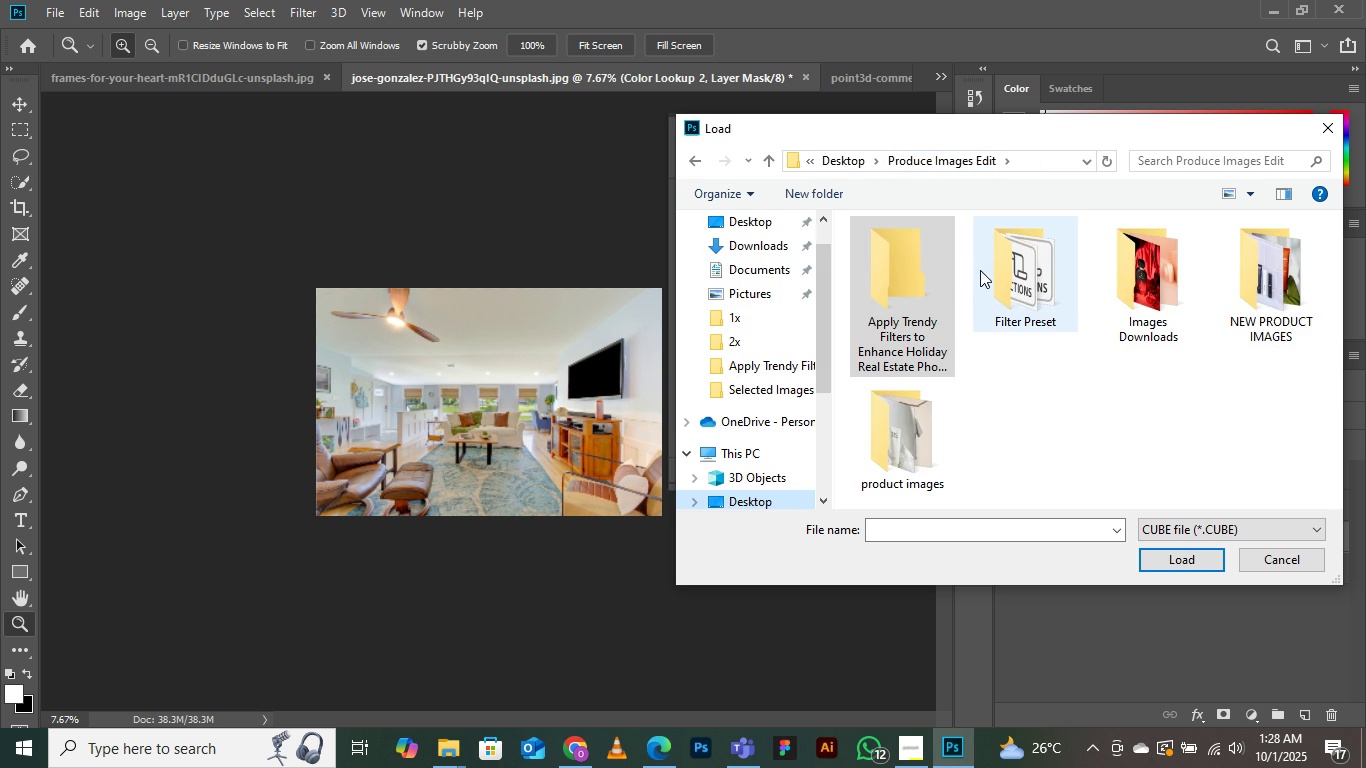 
double_click([1043, 288])
 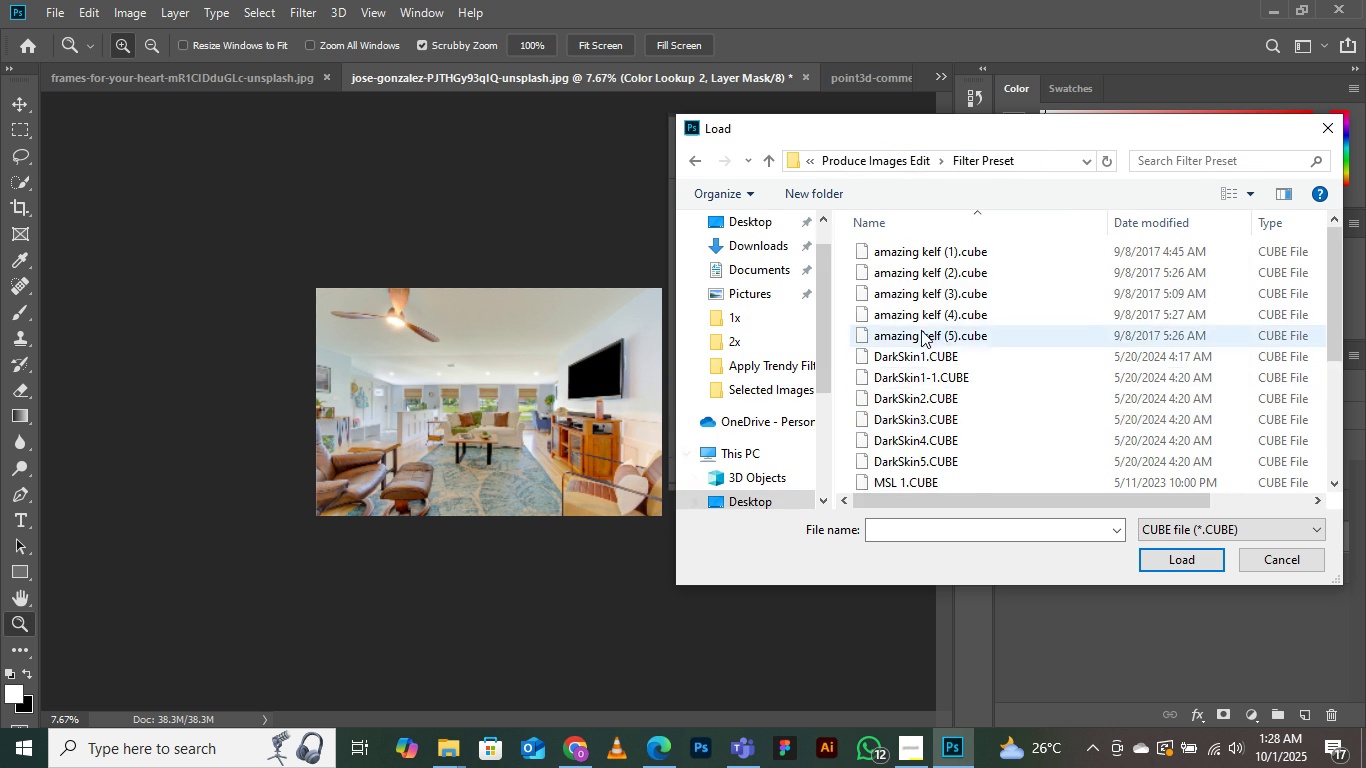 
scroll: coordinate [975, 452], scroll_direction: down, amount: 9.0
 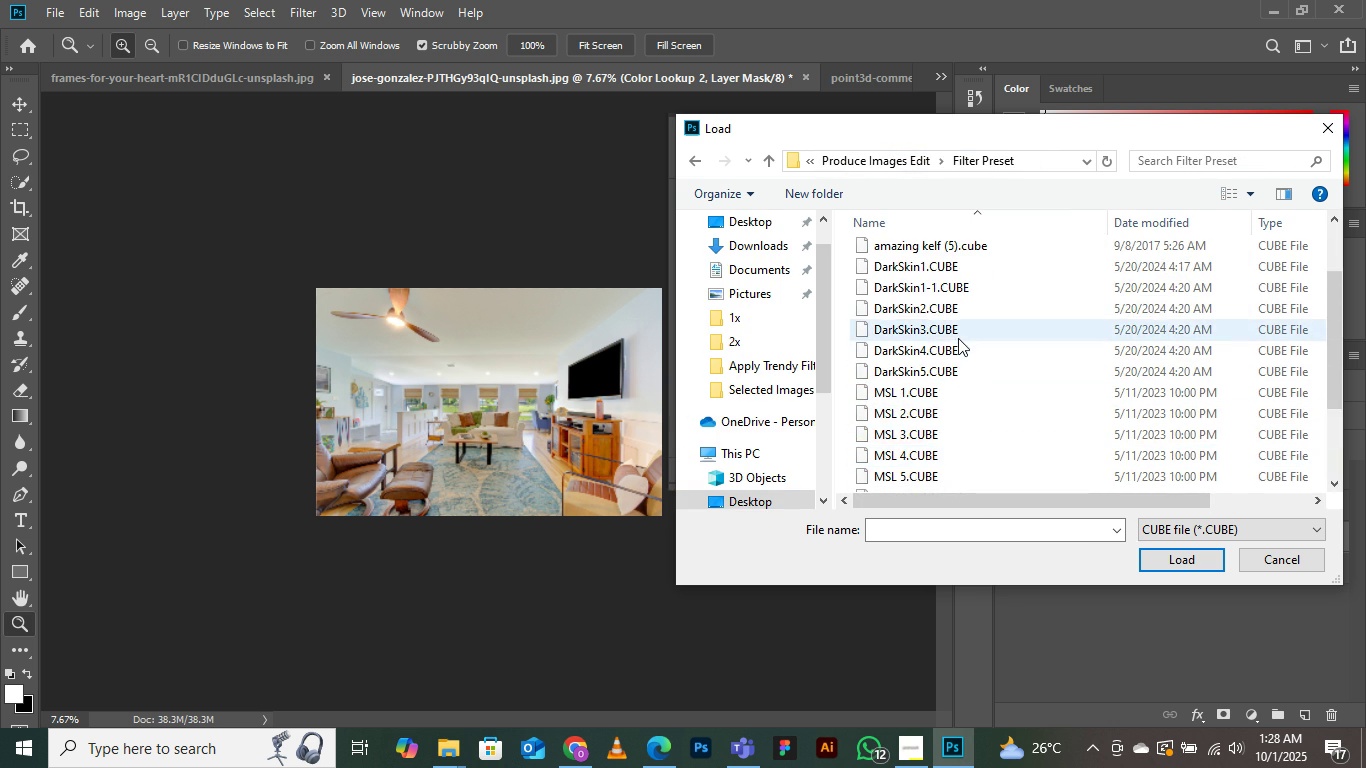 
scroll: coordinate [958, 338], scroll_direction: up, amount: 1.0
 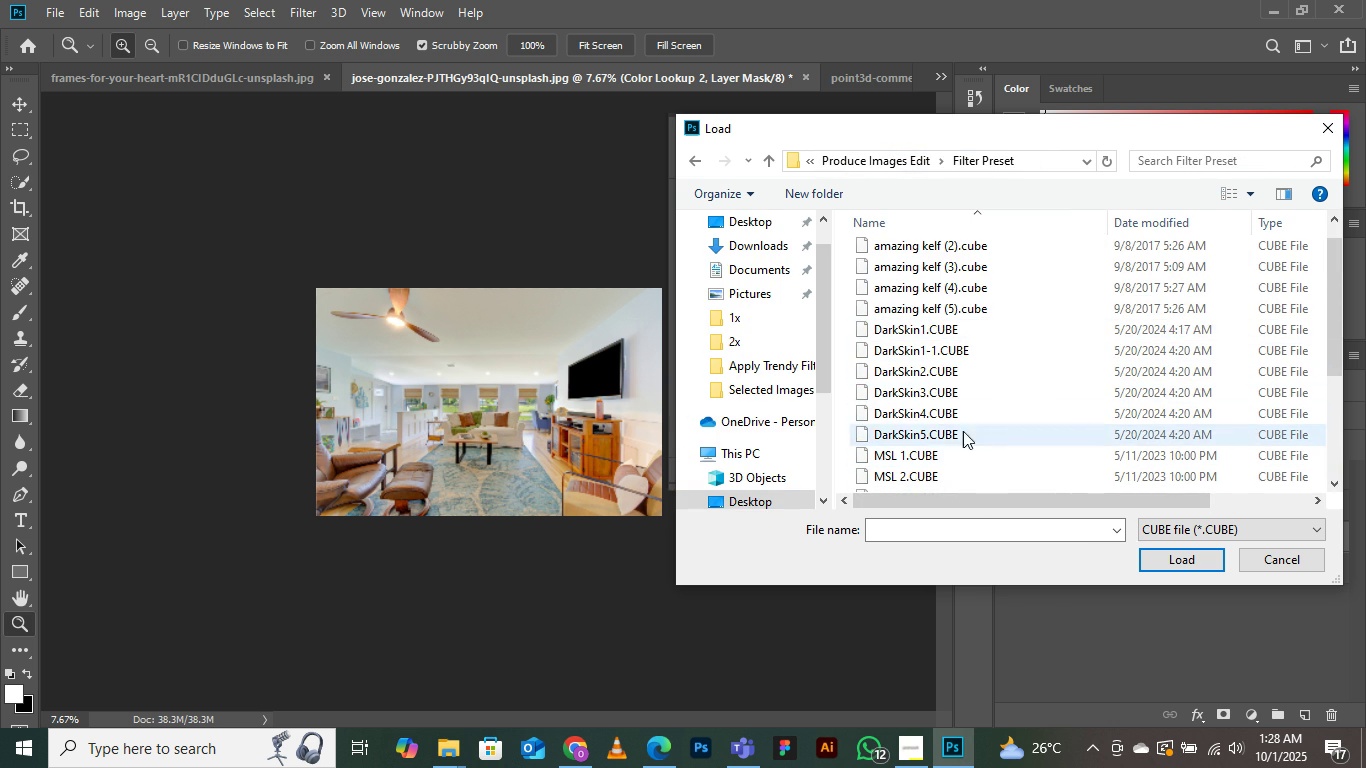 
scroll: coordinate [967, 441], scroll_direction: down, amount: 7.0
 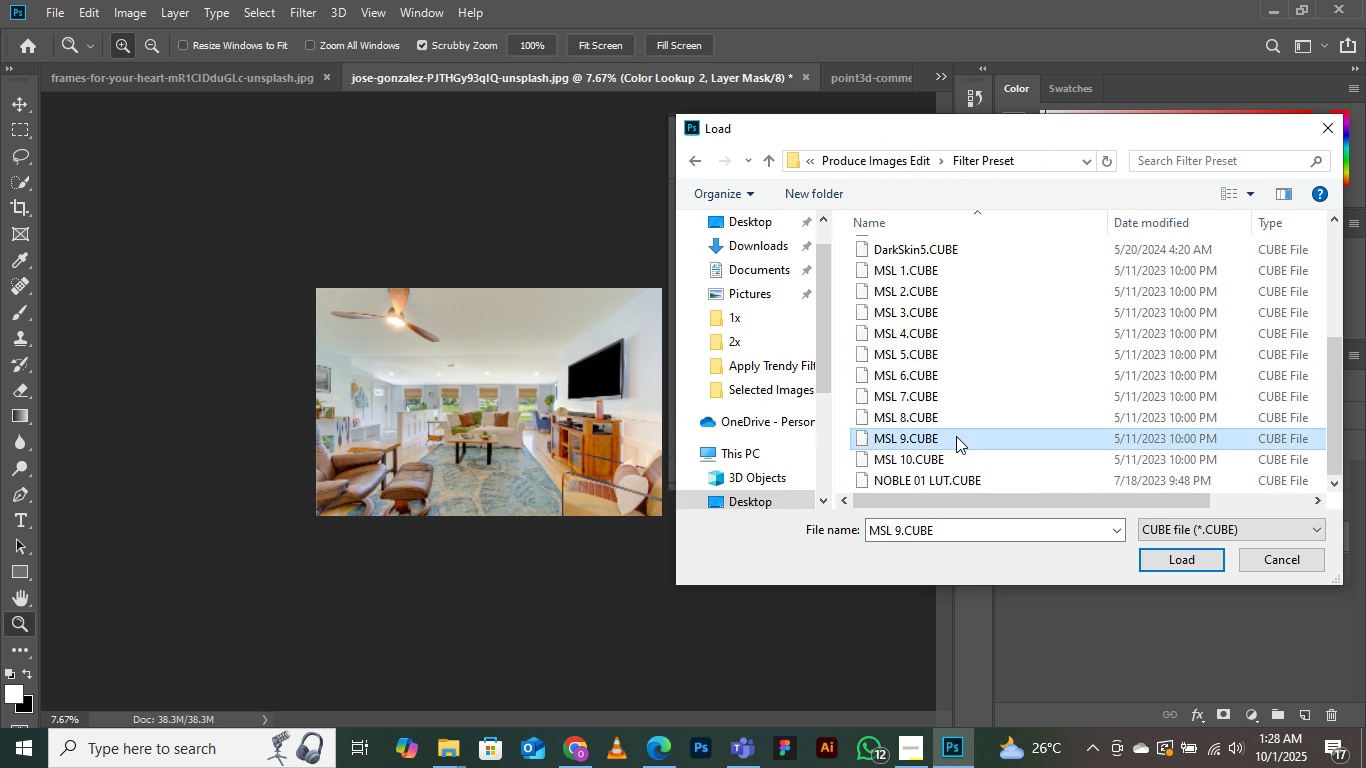 
left_click([956, 436])
 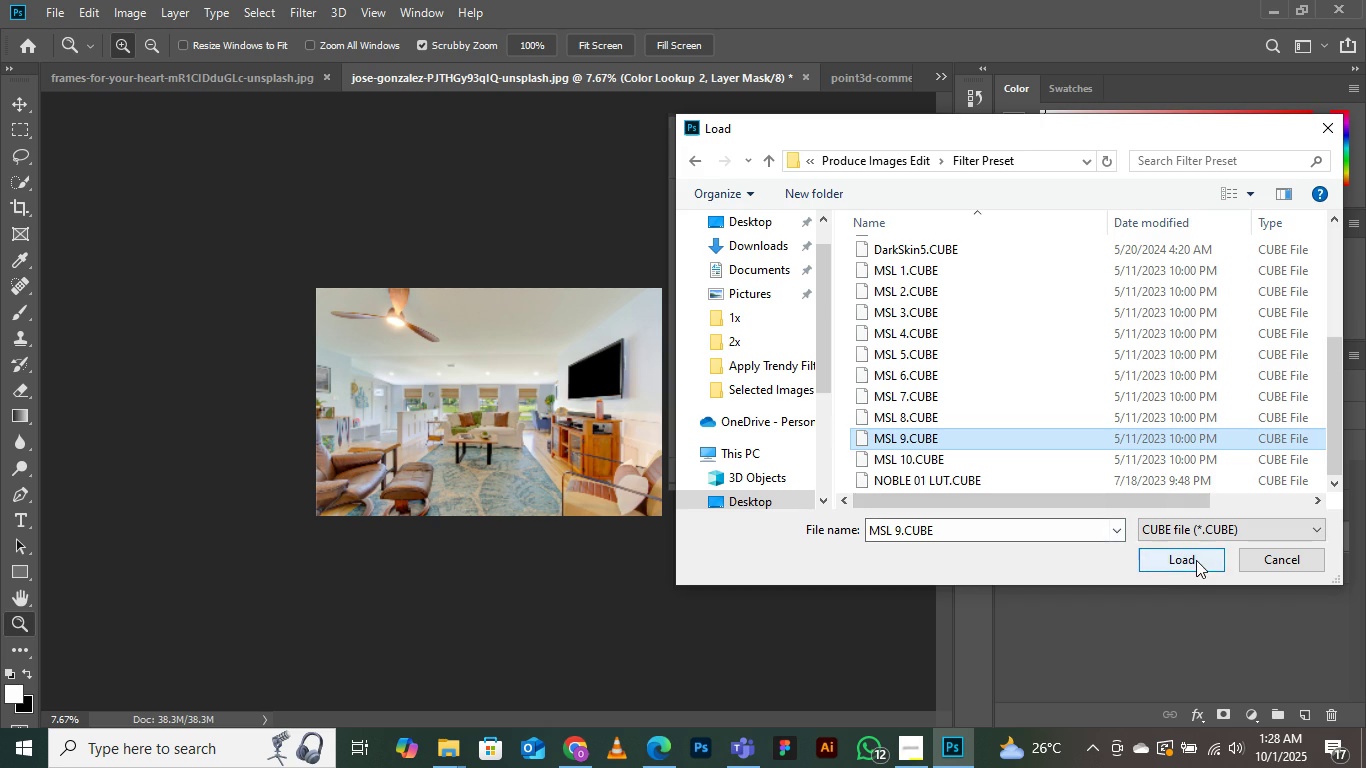 
left_click([1196, 560])
 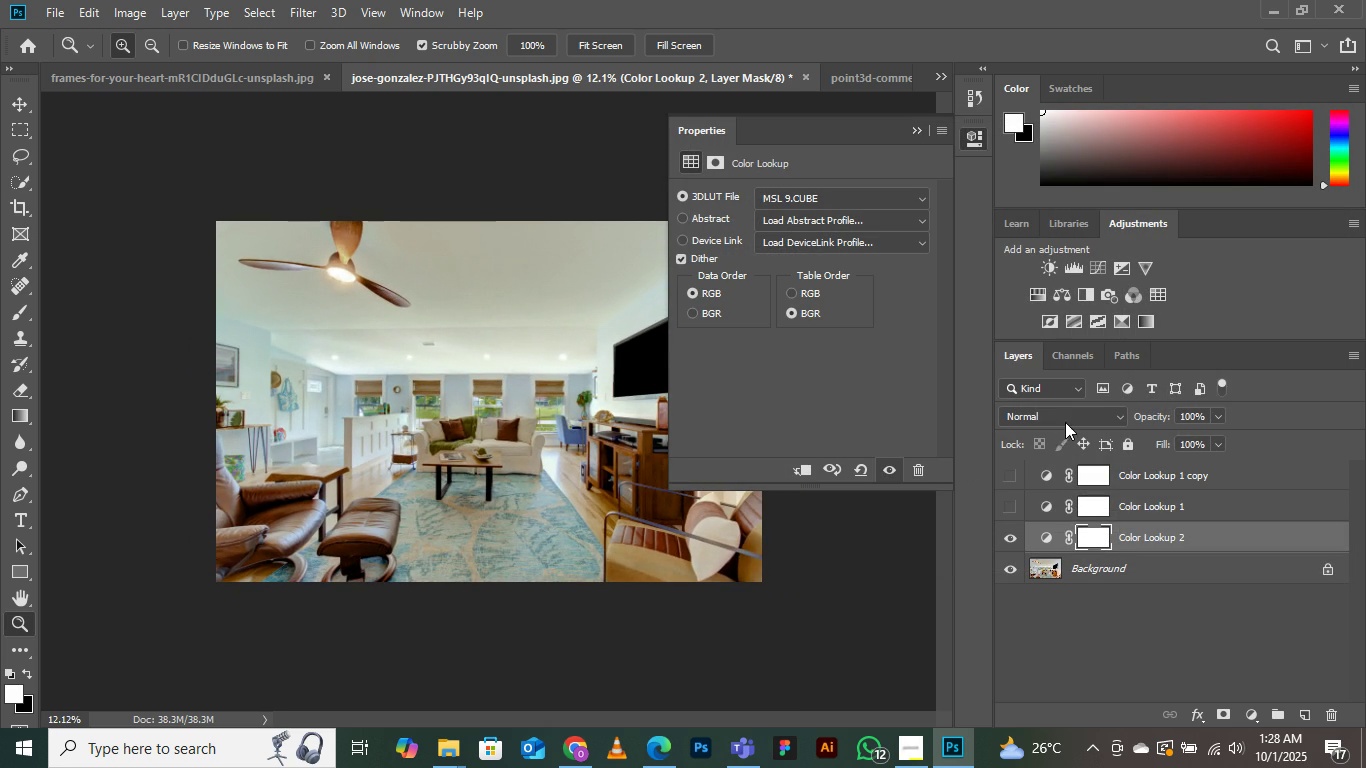 
left_click([815, 192])
 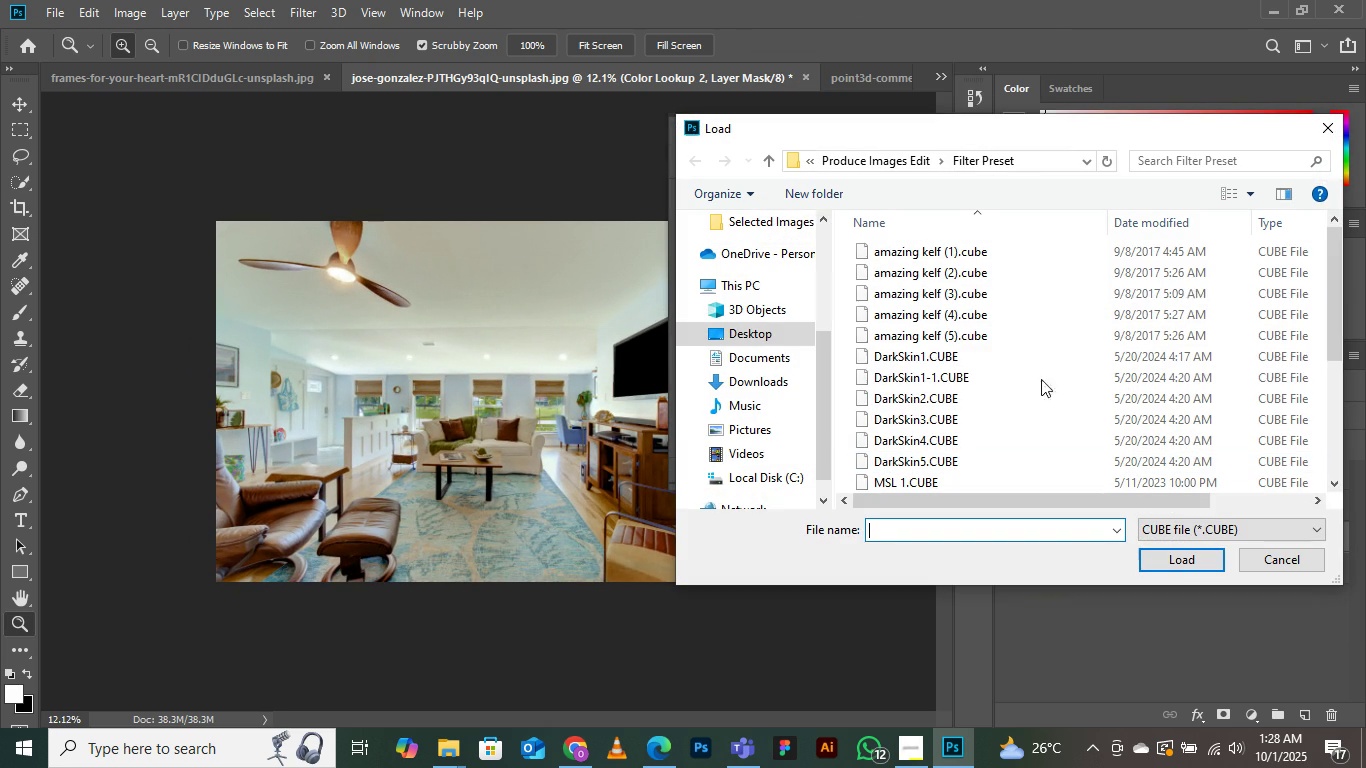 
scroll: coordinate [975, 350], scroll_direction: up, amount: 5.0
 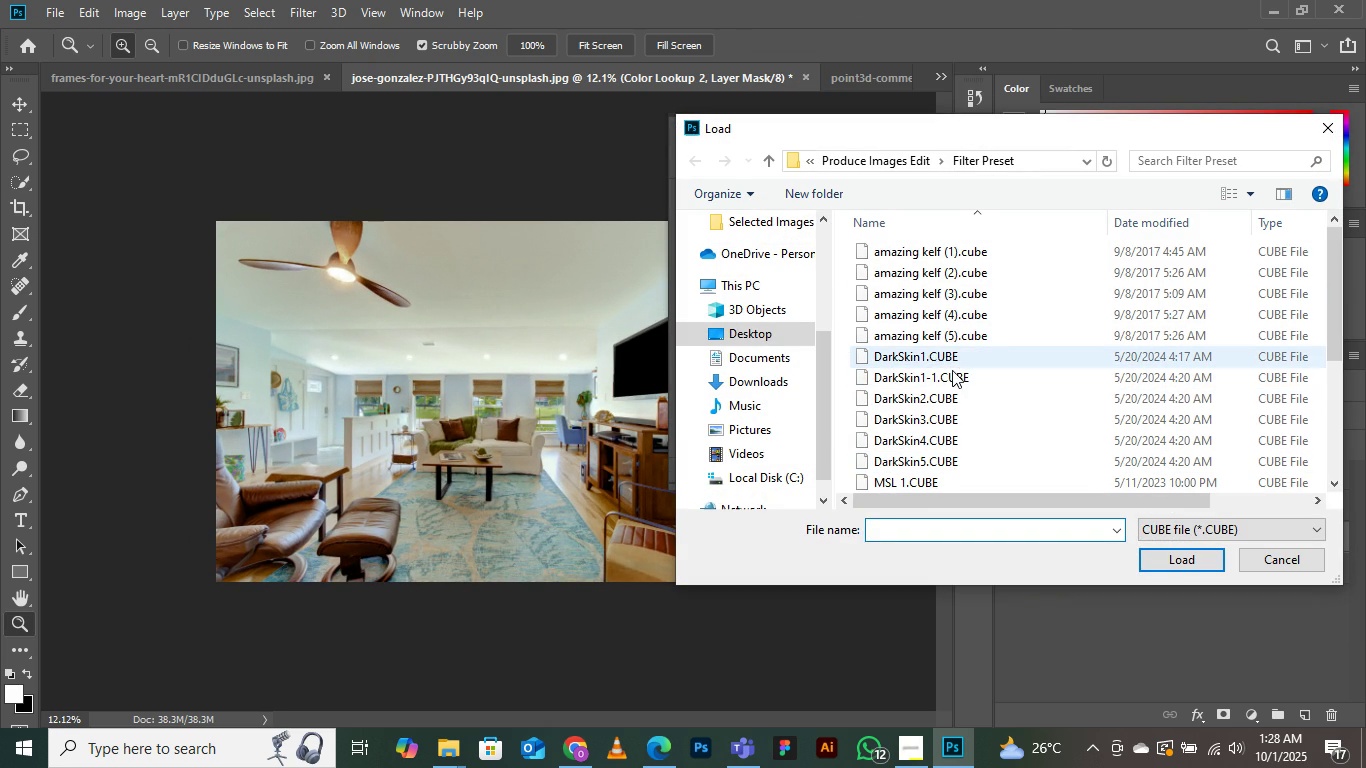 
scroll: coordinate [956, 393], scroll_direction: down, amount: 2.0
 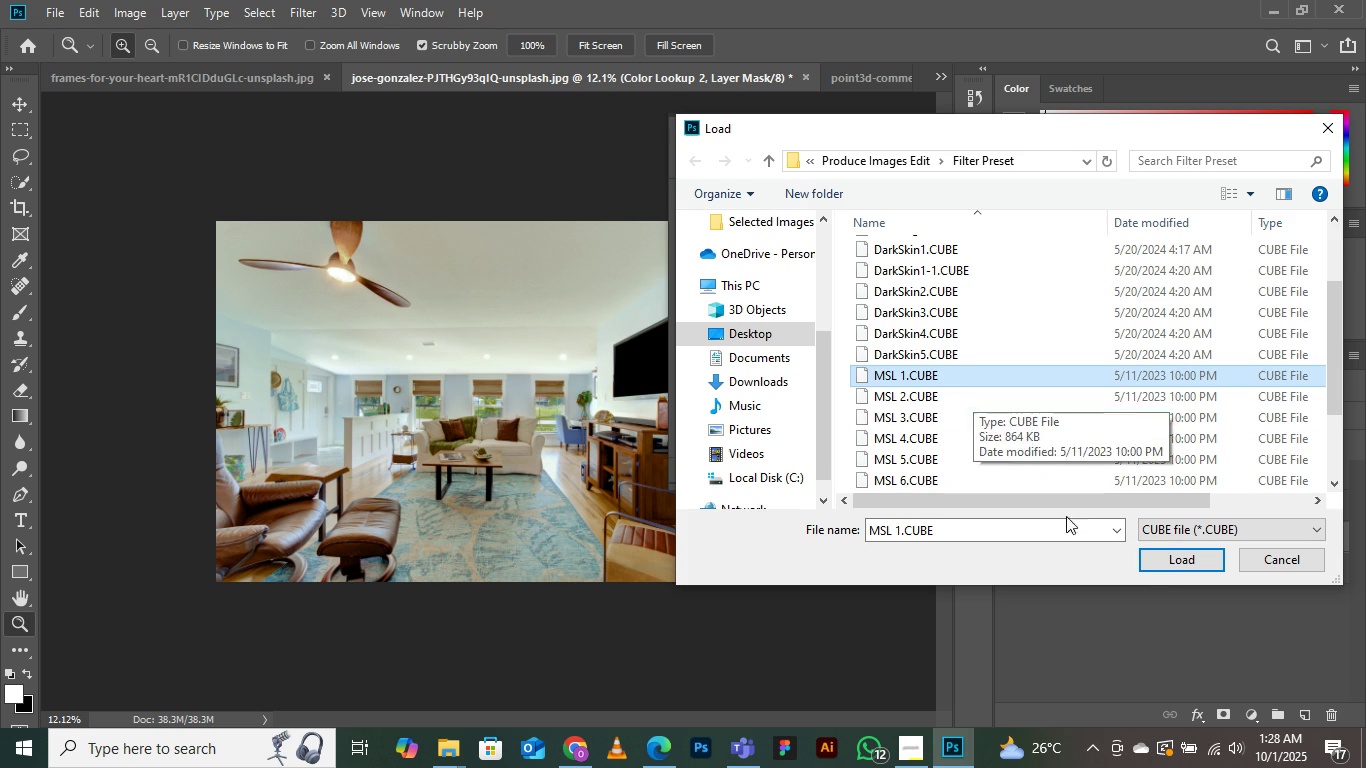 
left_click([1175, 569])
 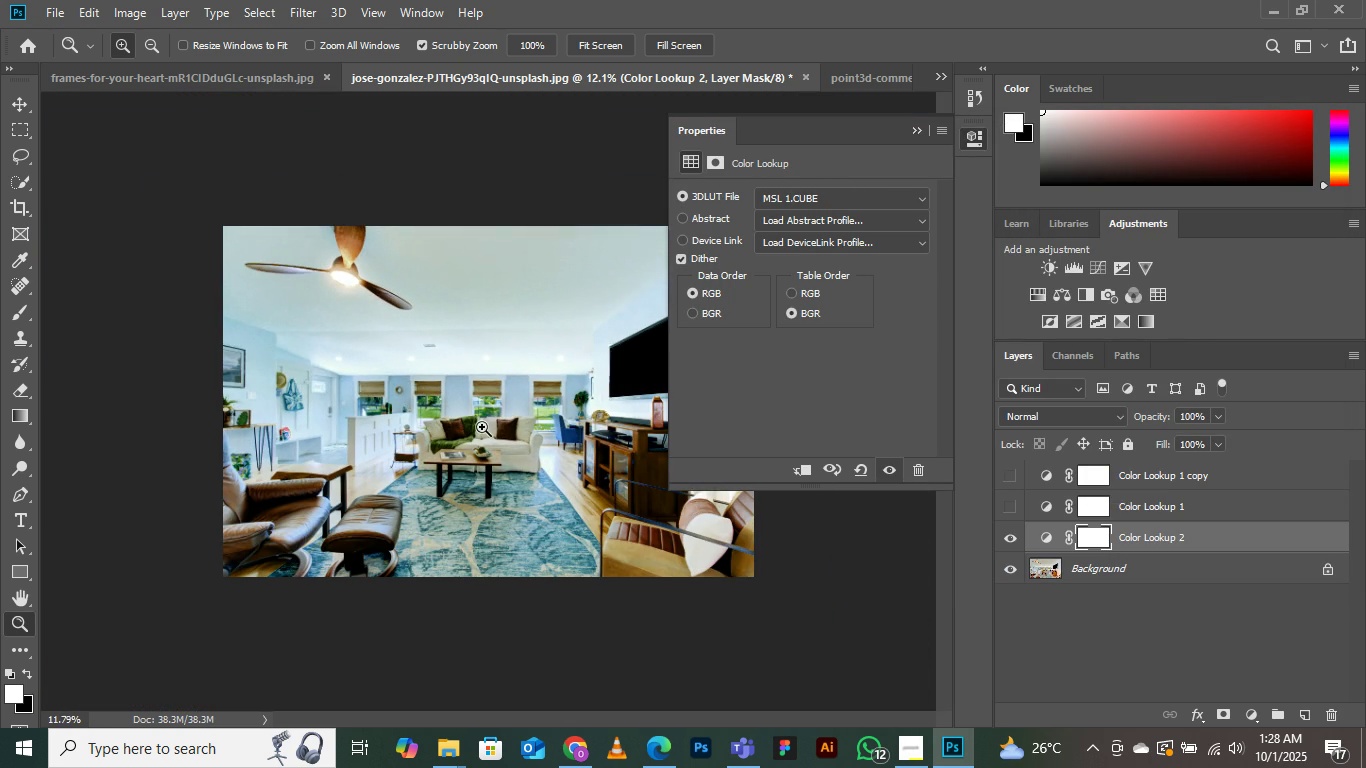 
left_click([824, 193])
 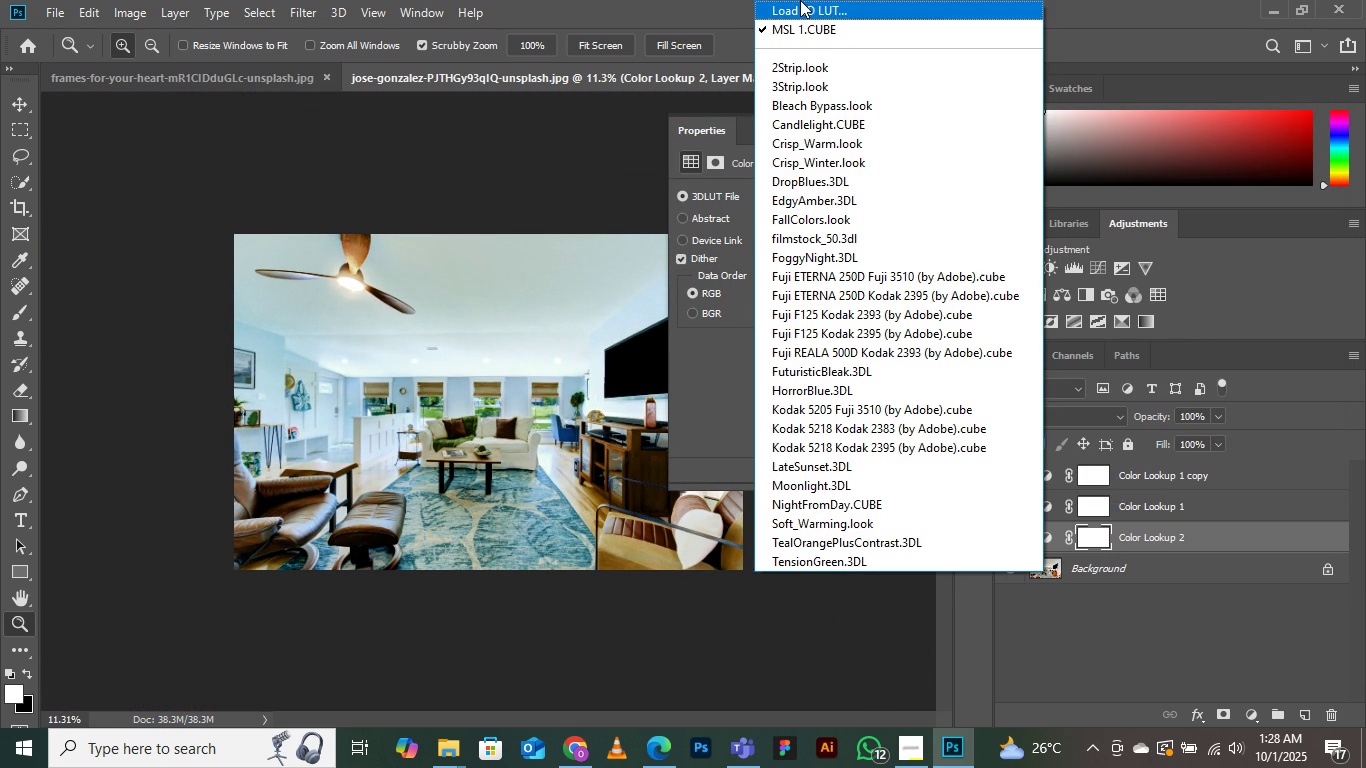 
left_click([801, 0])
 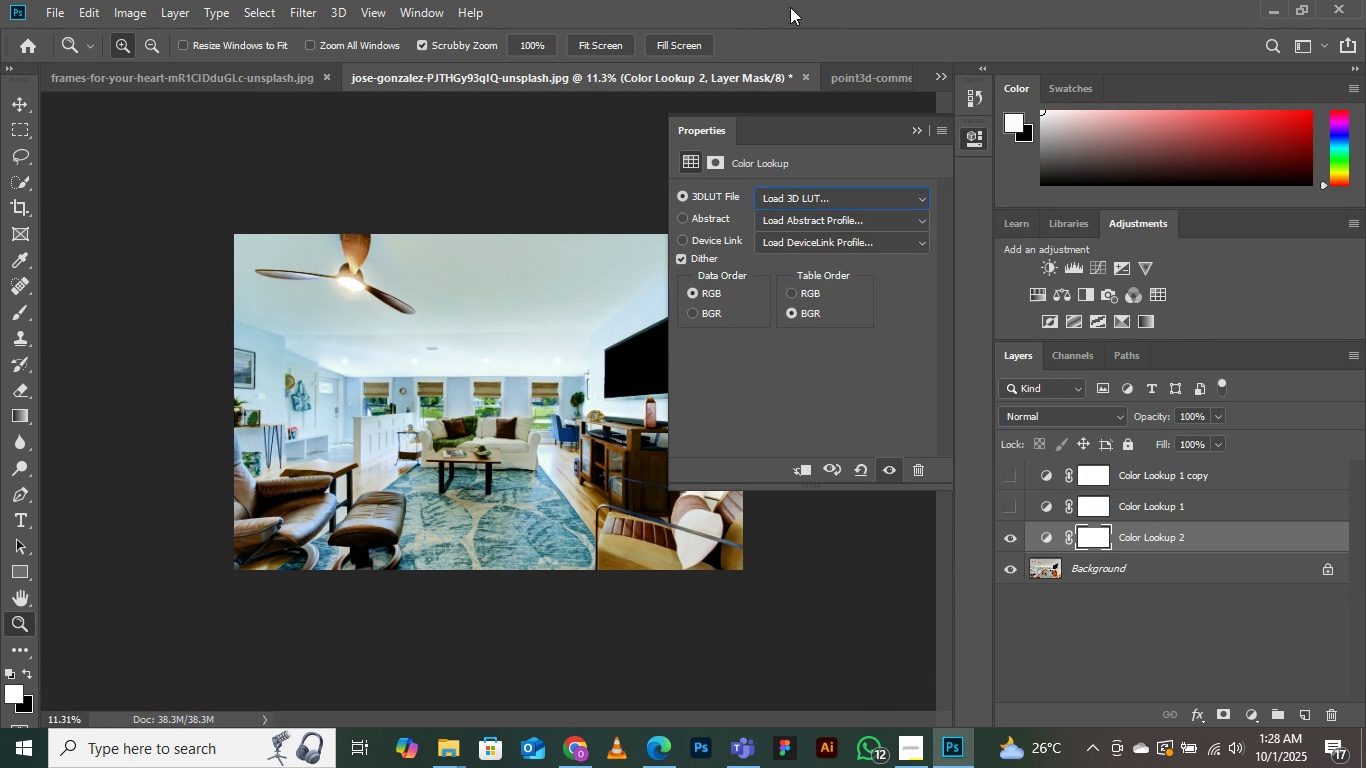 
left_click([790, 7])
 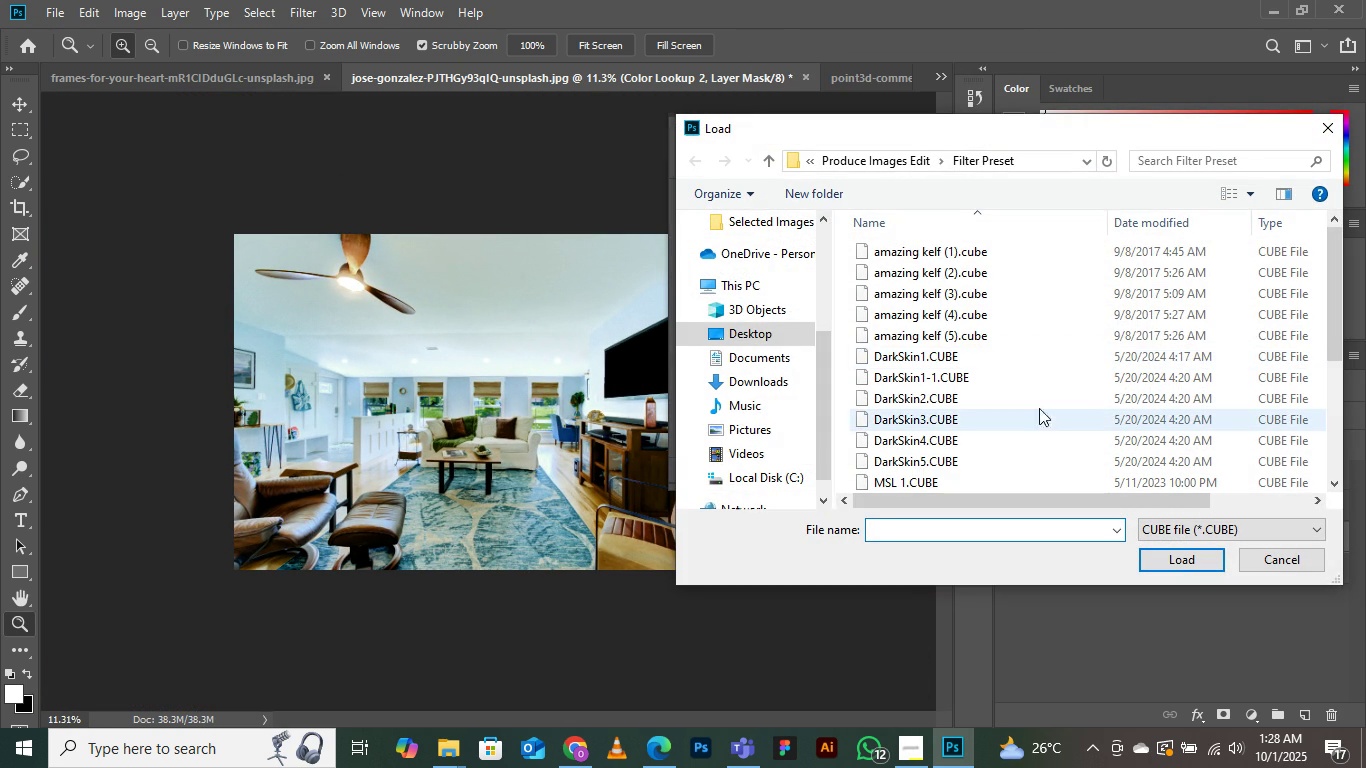 
scroll: coordinate [976, 346], scroll_direction: up, amount: 4.0
 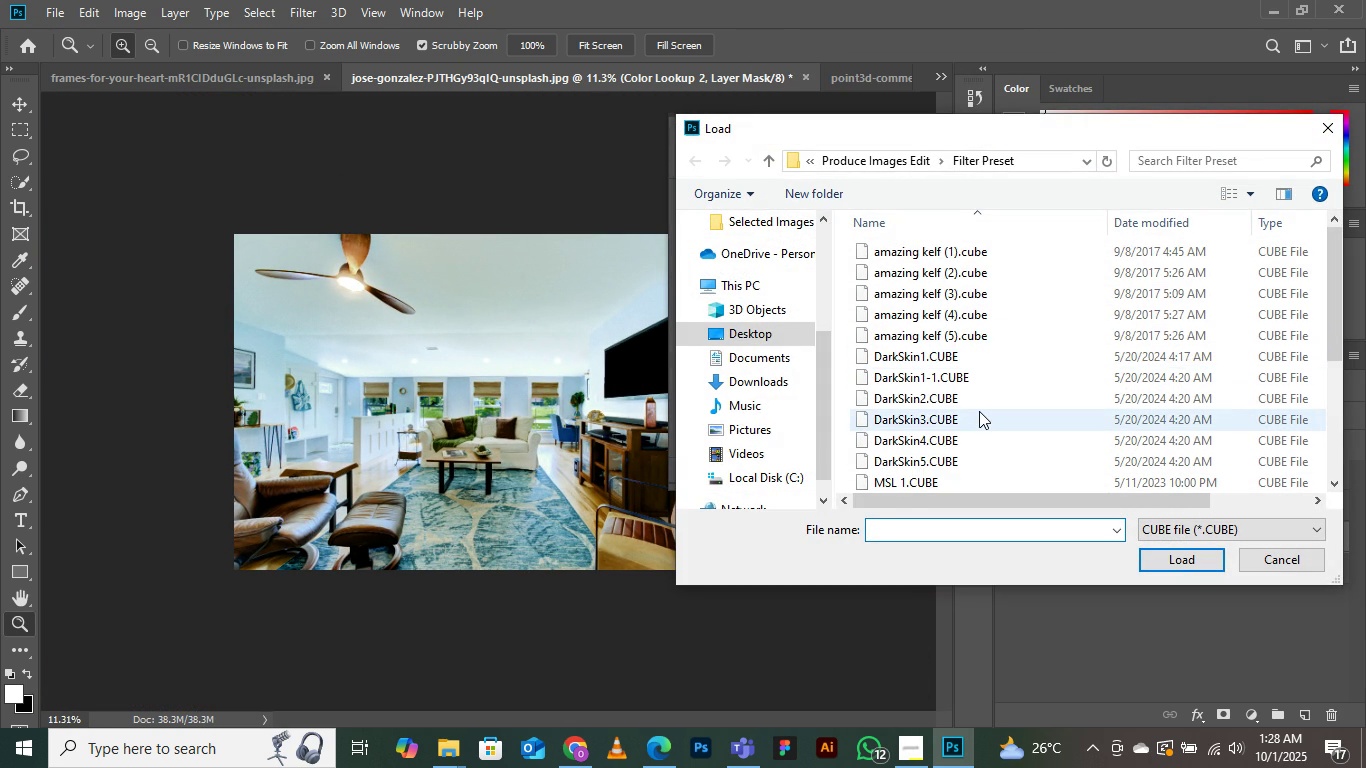 
scroll: coordinate [973, 407], scroll_direction: down, amount: 7.0
 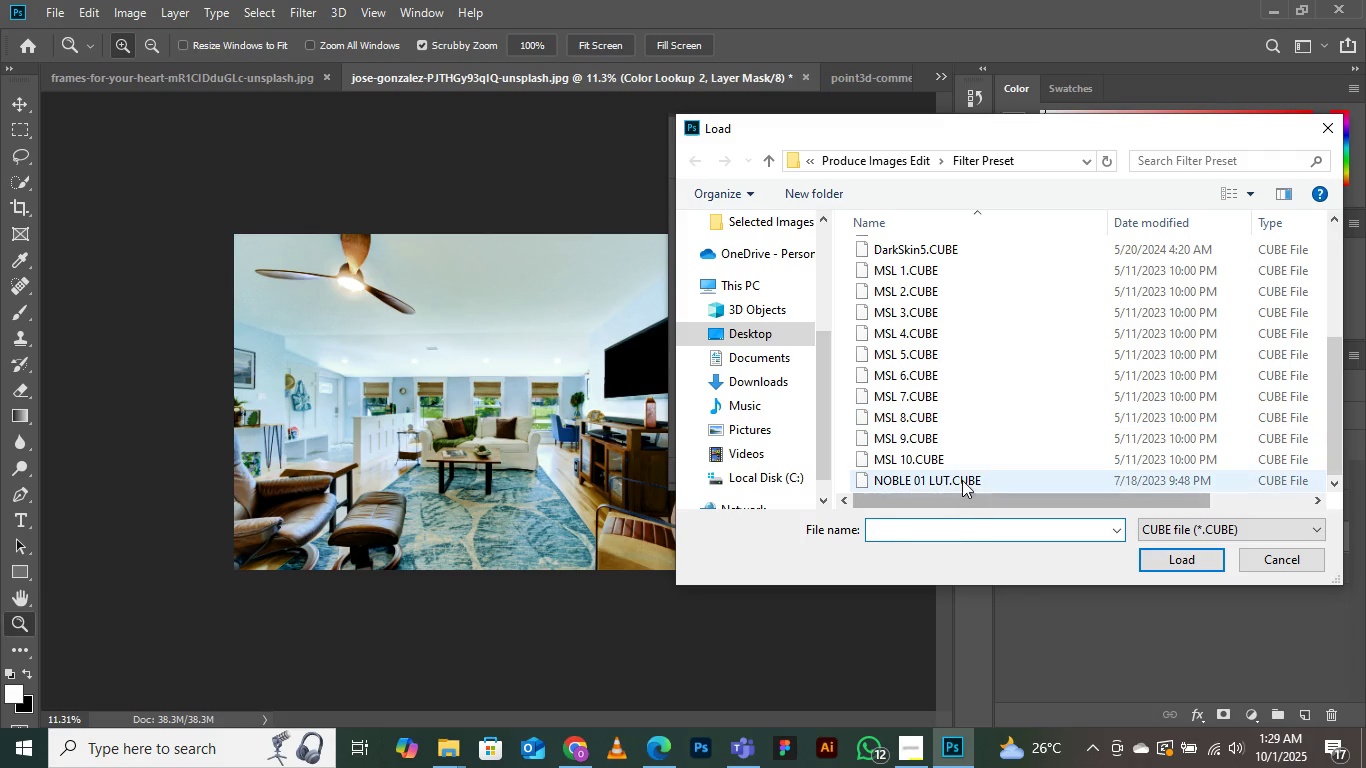 
left_click([962, 480])
 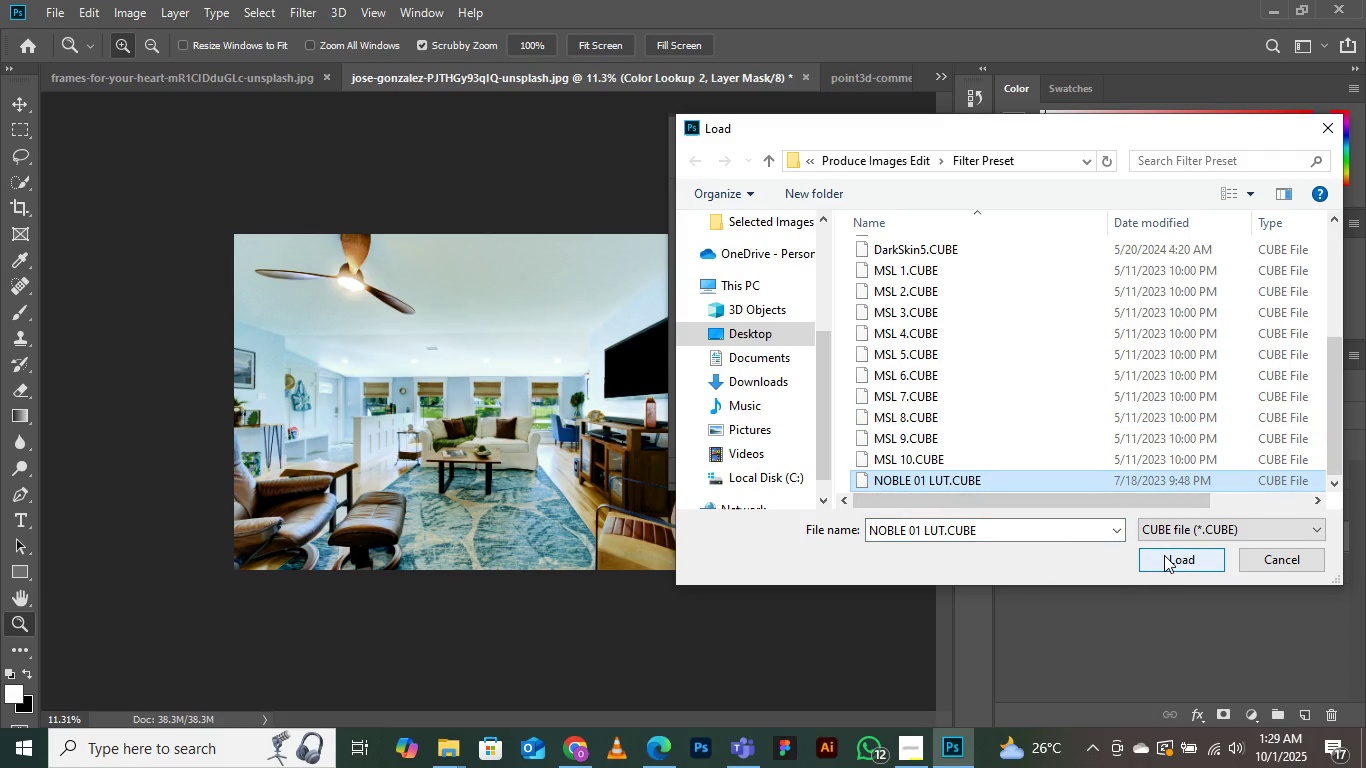 
left_click([1164, 555])
 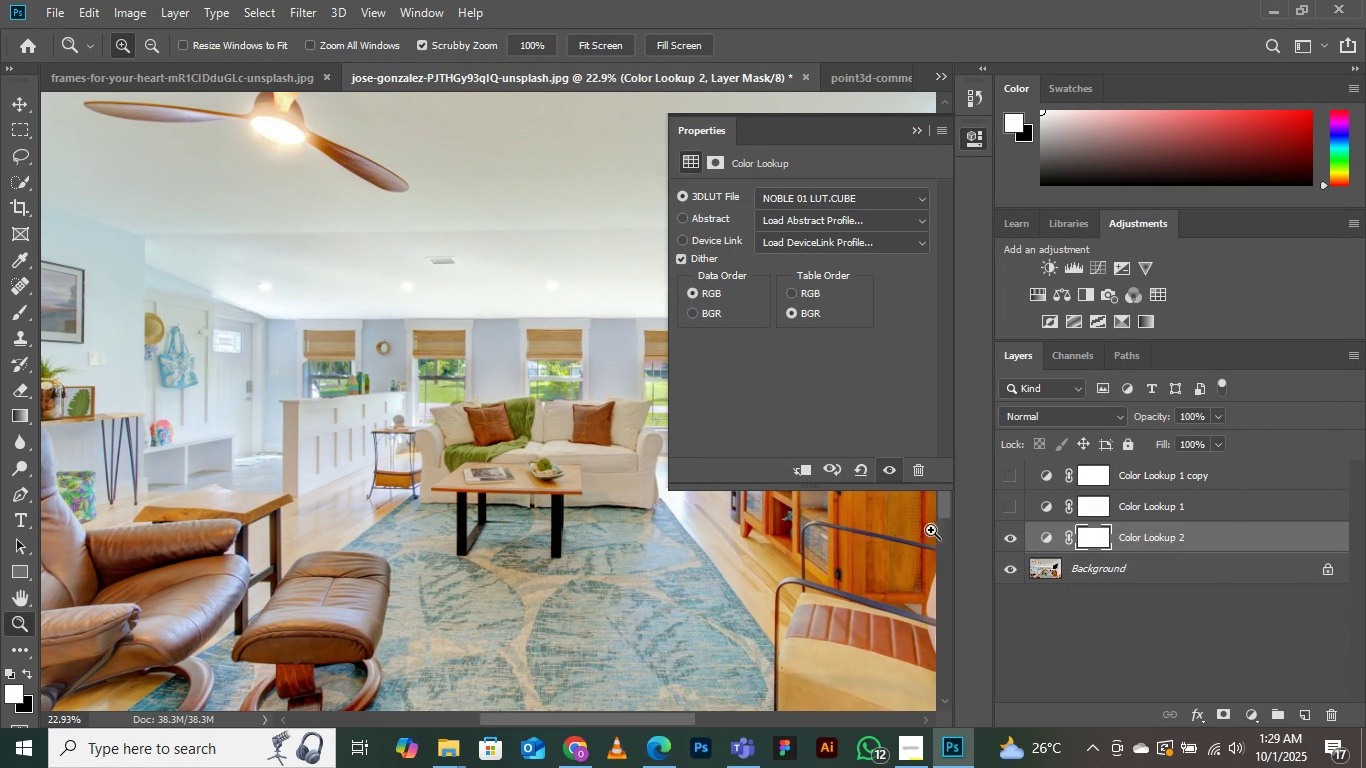 
left_click([1002, 534])
 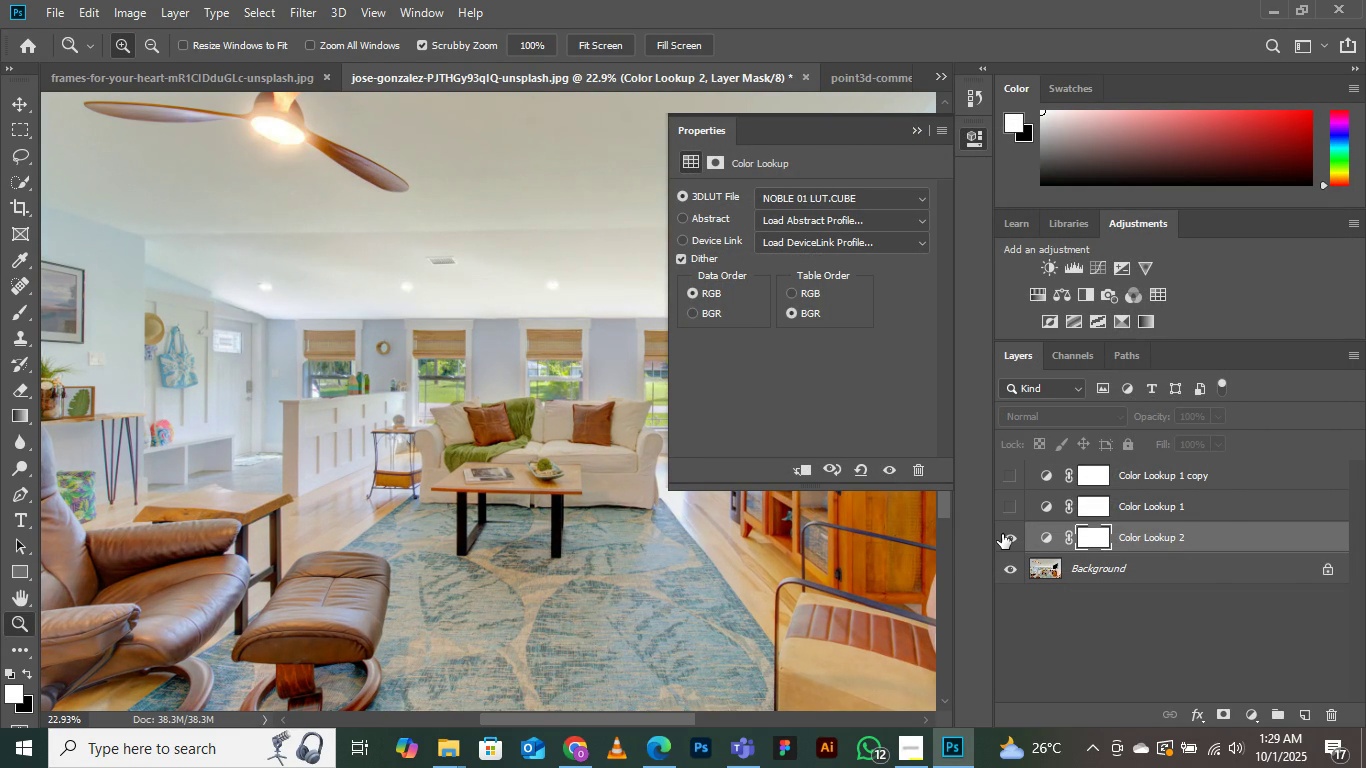 
left_click([1002, 534])
 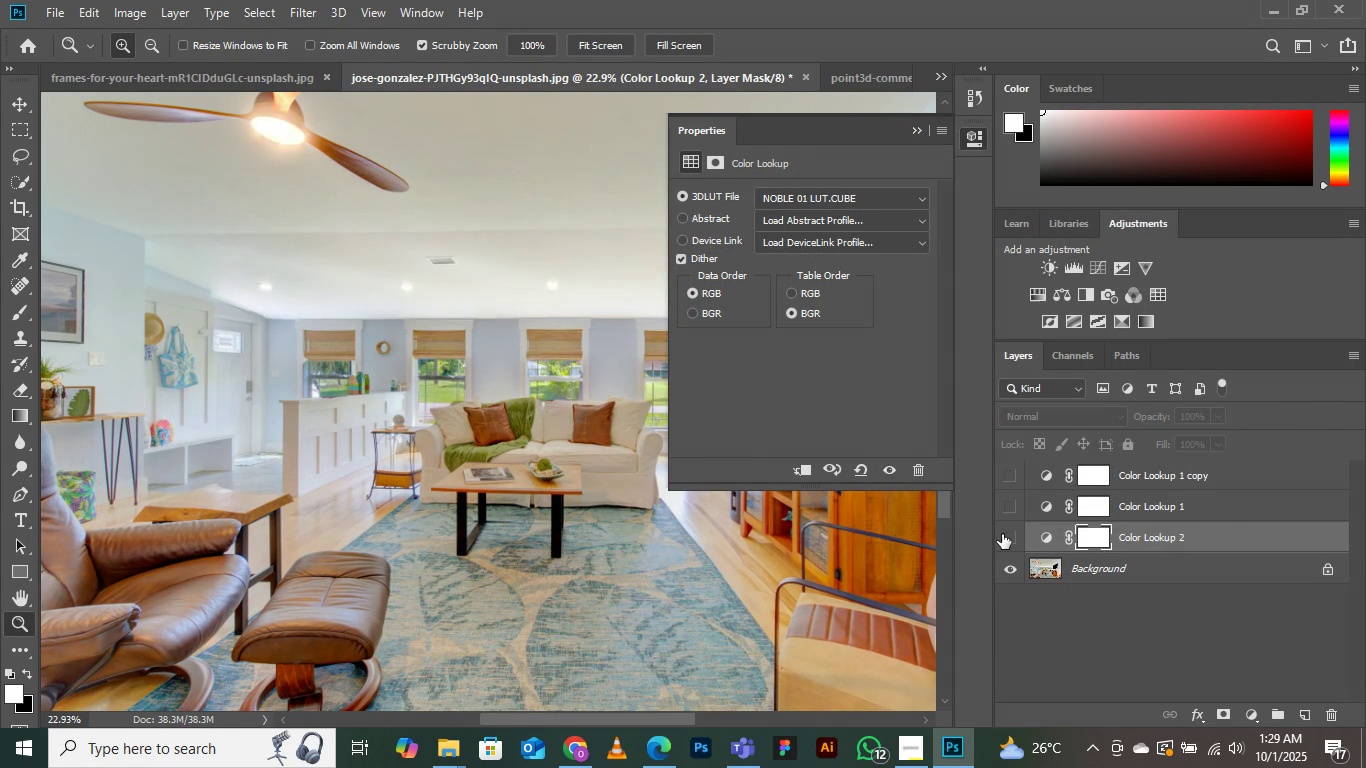 
double_click([1002, 534])